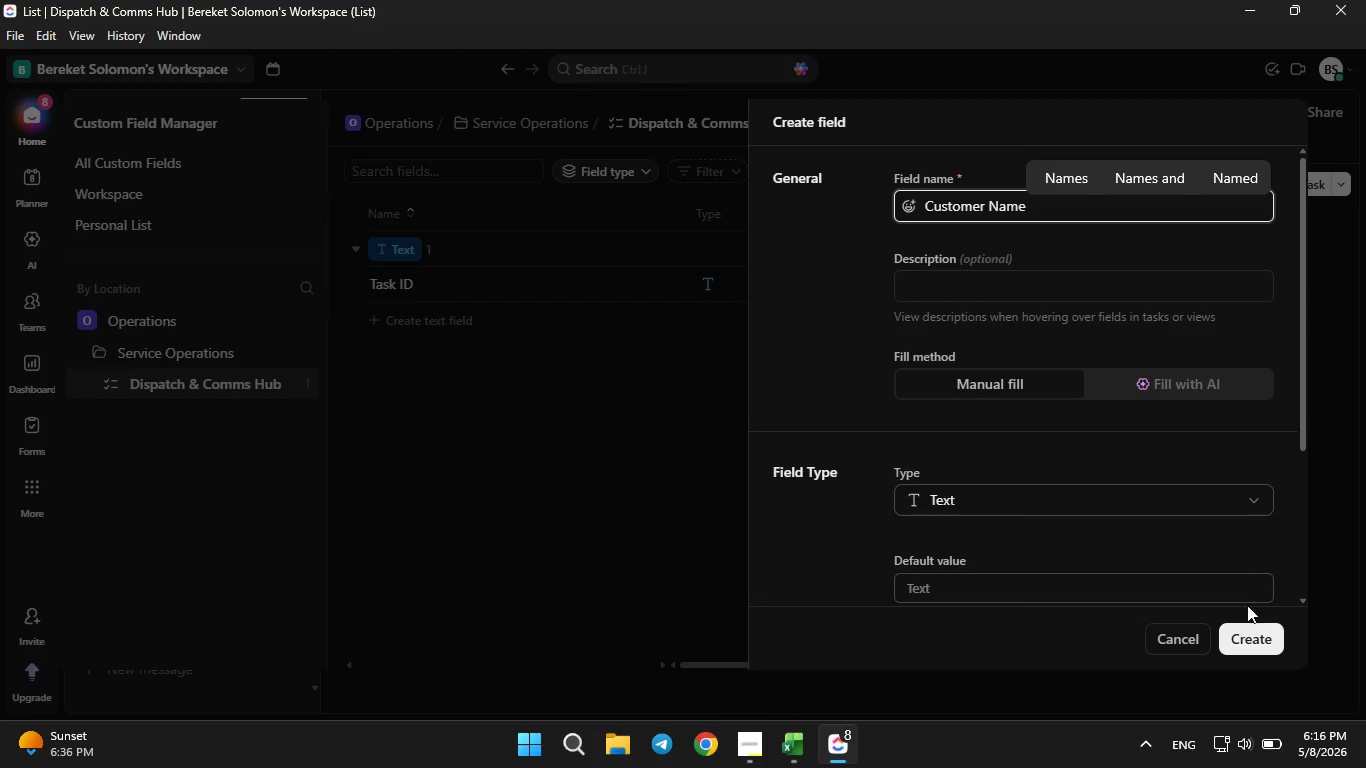 
left_click([1252, 634])
 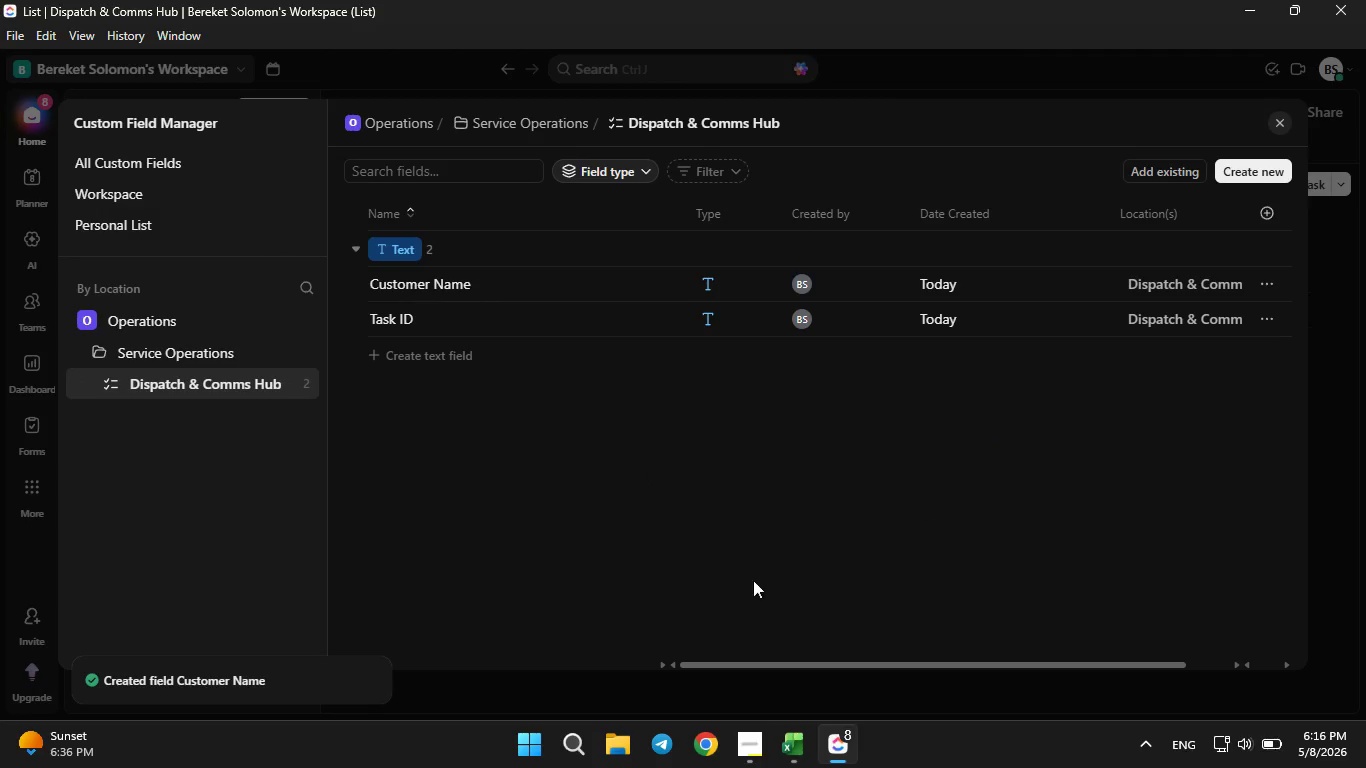 
left_click([800, 765])
 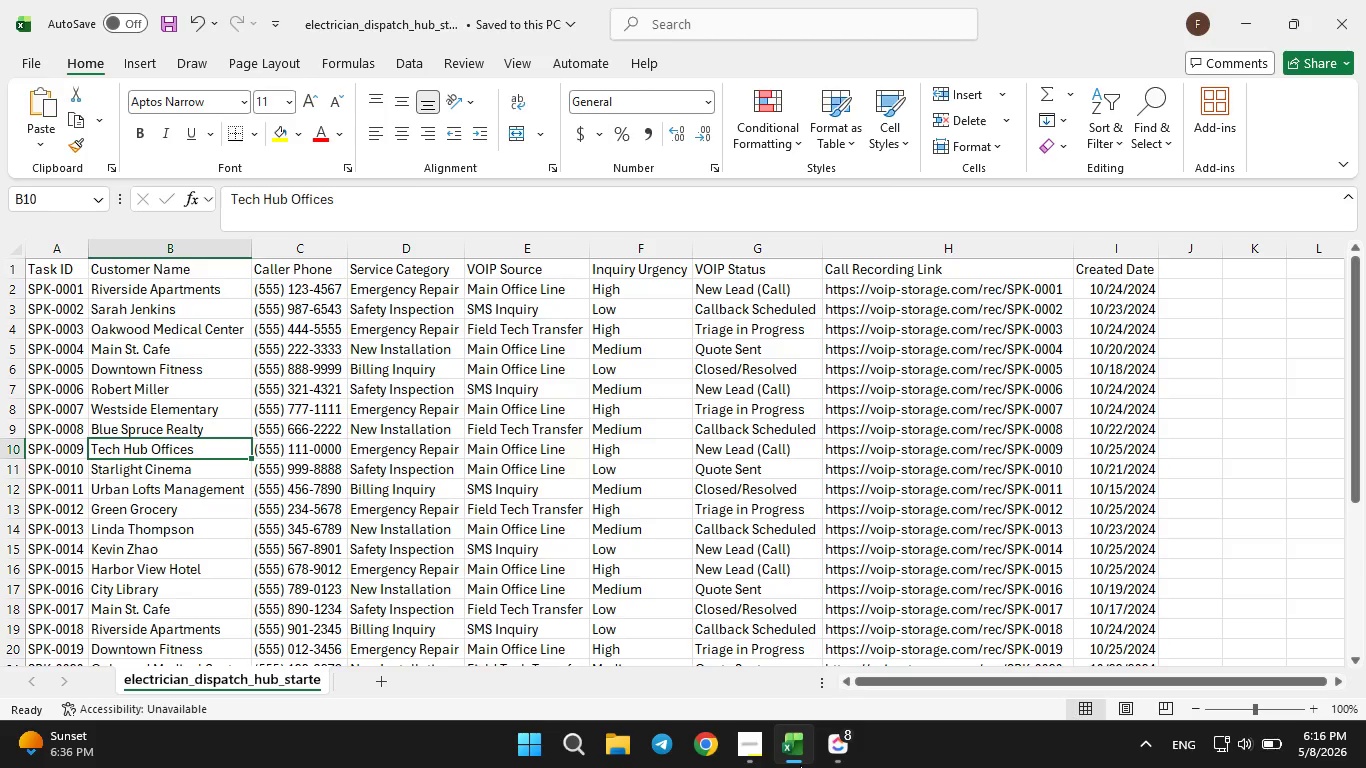 
left_click([800, 765])
 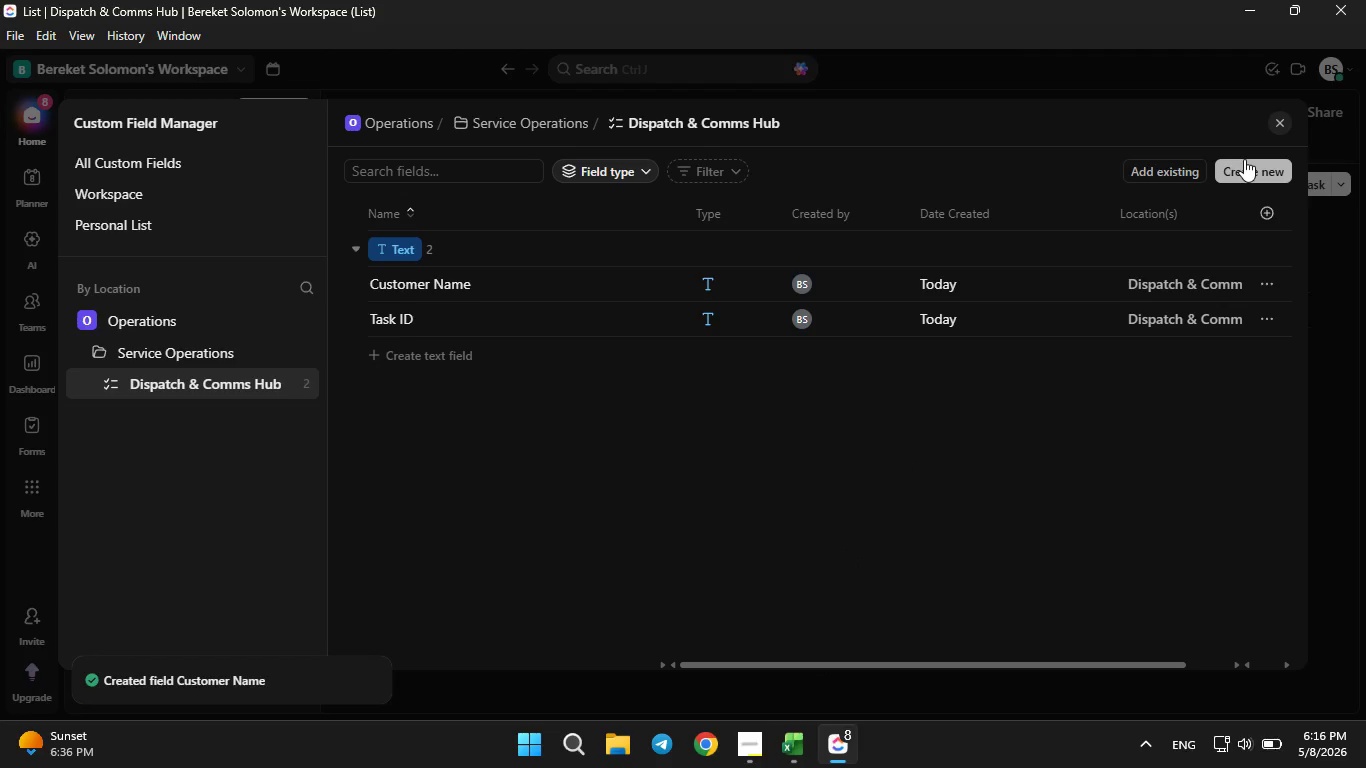 
left_click([1244, 159])
 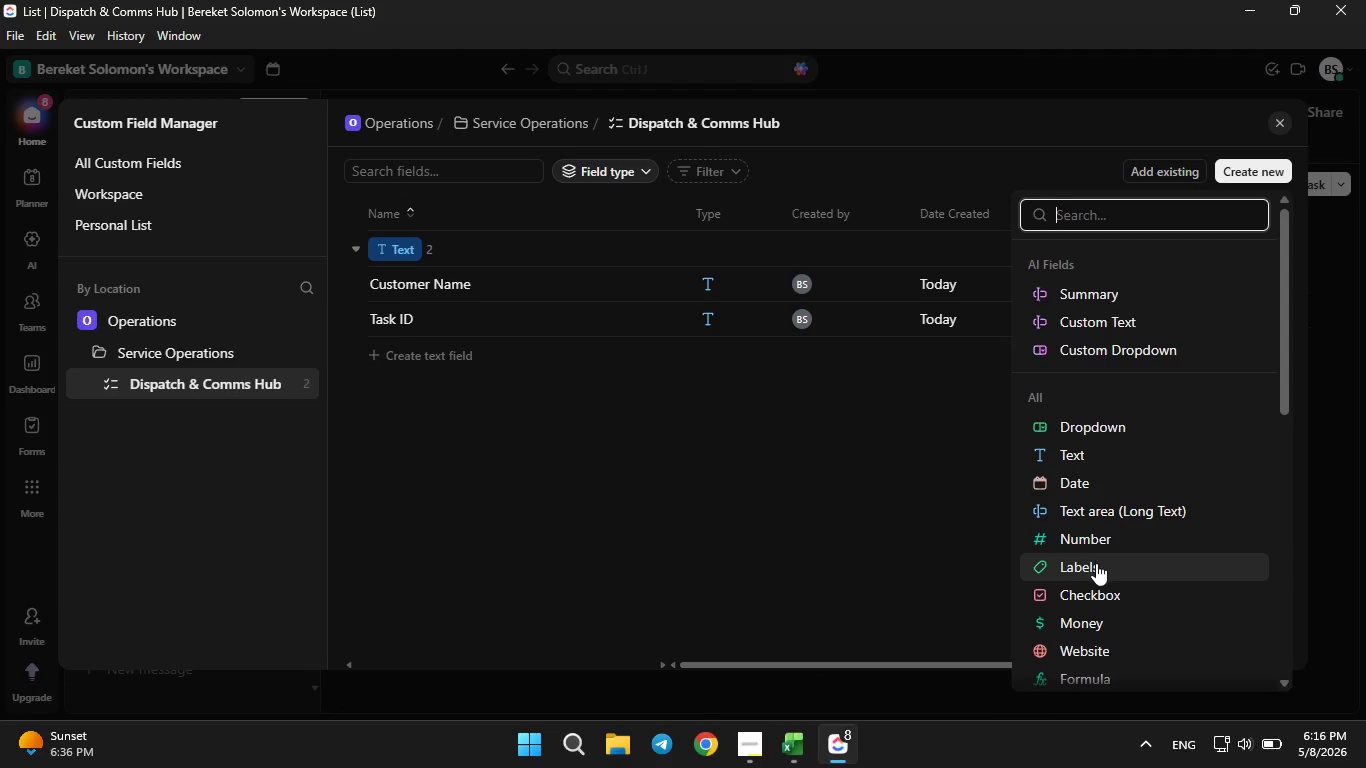 
scroll: coordinate [1102, 472], scroll_direction: down, amount: 3.0
 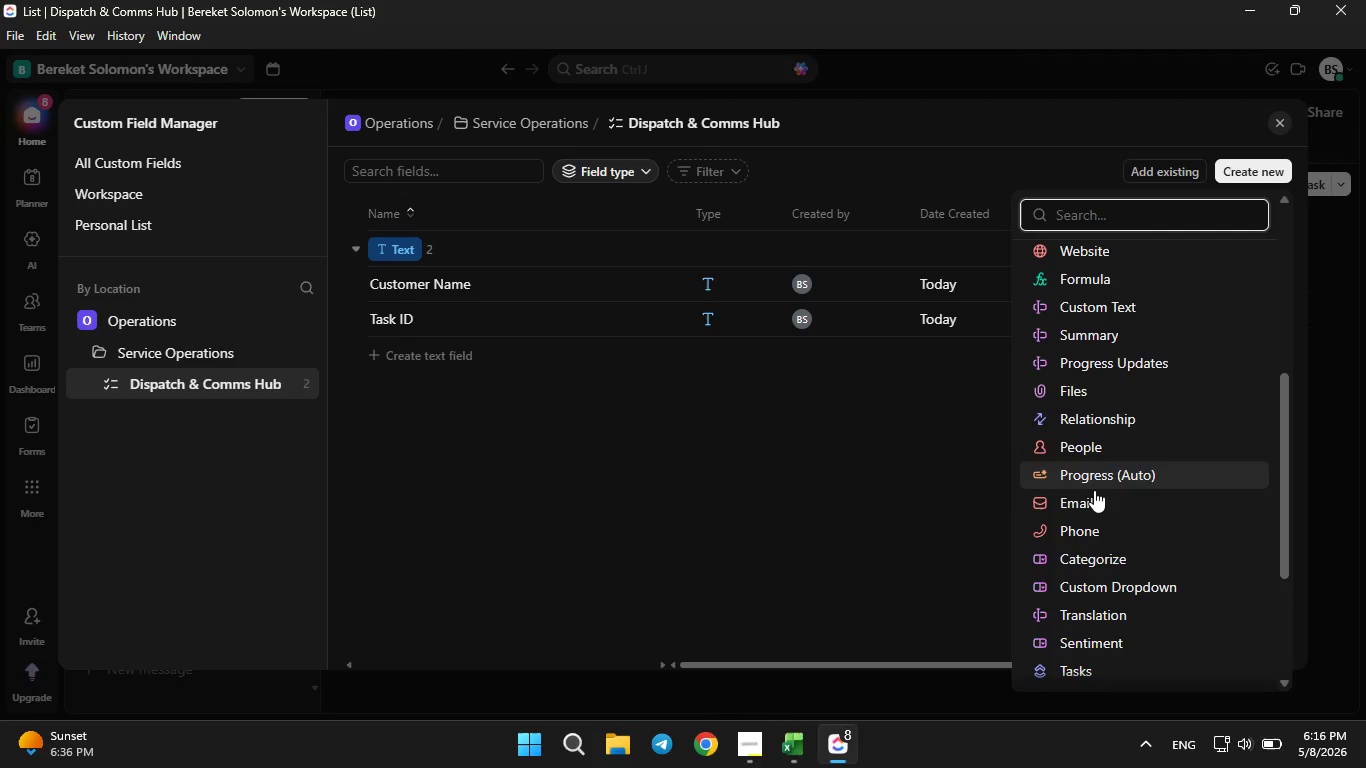 
left_click([1092, 529])
 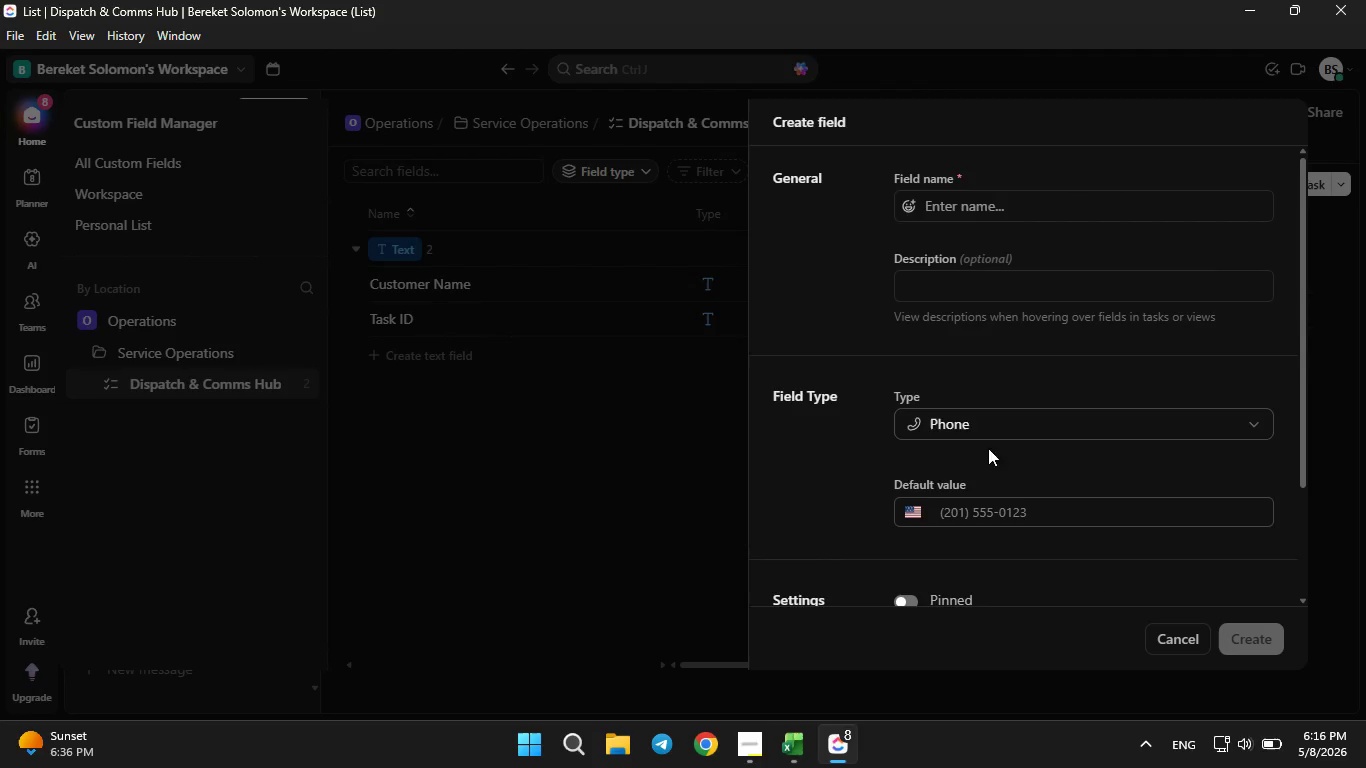 
left_click([985, 202])
 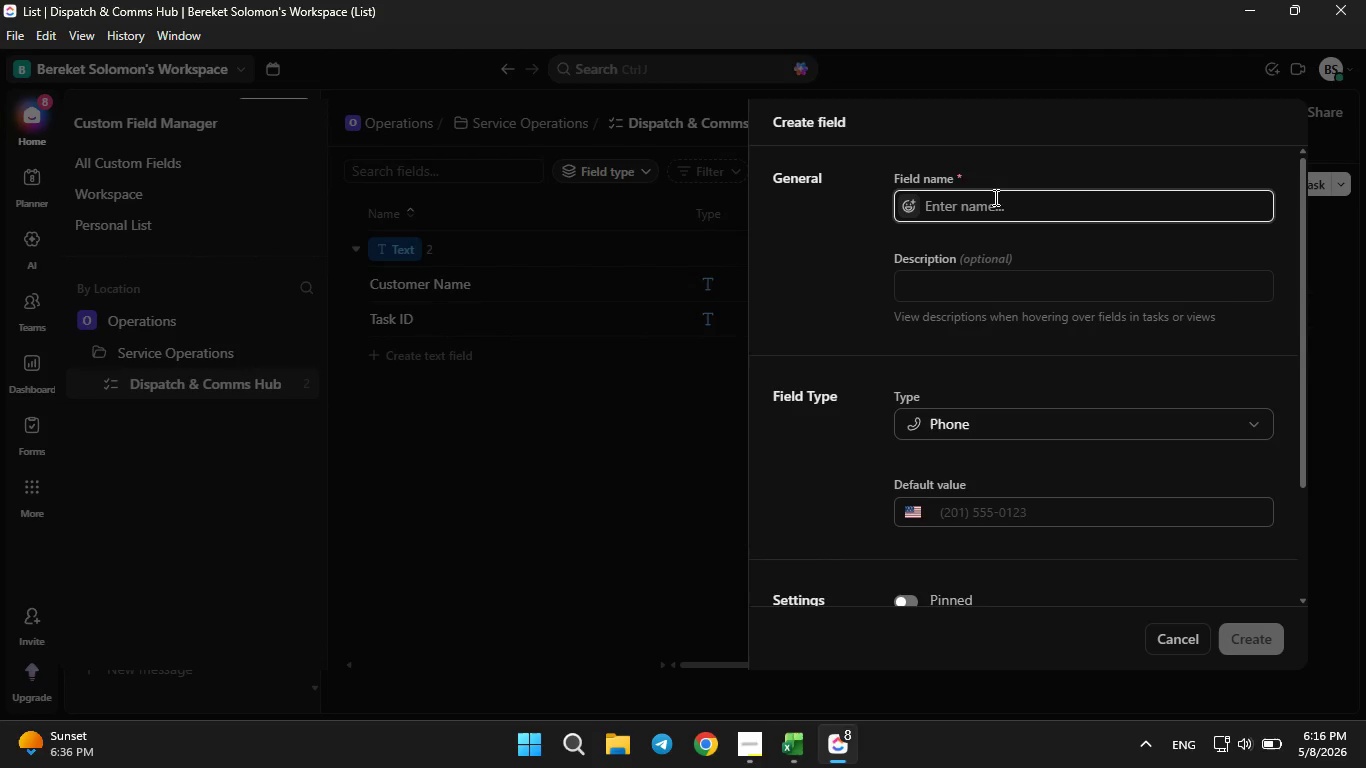 
type(Caller Number)
 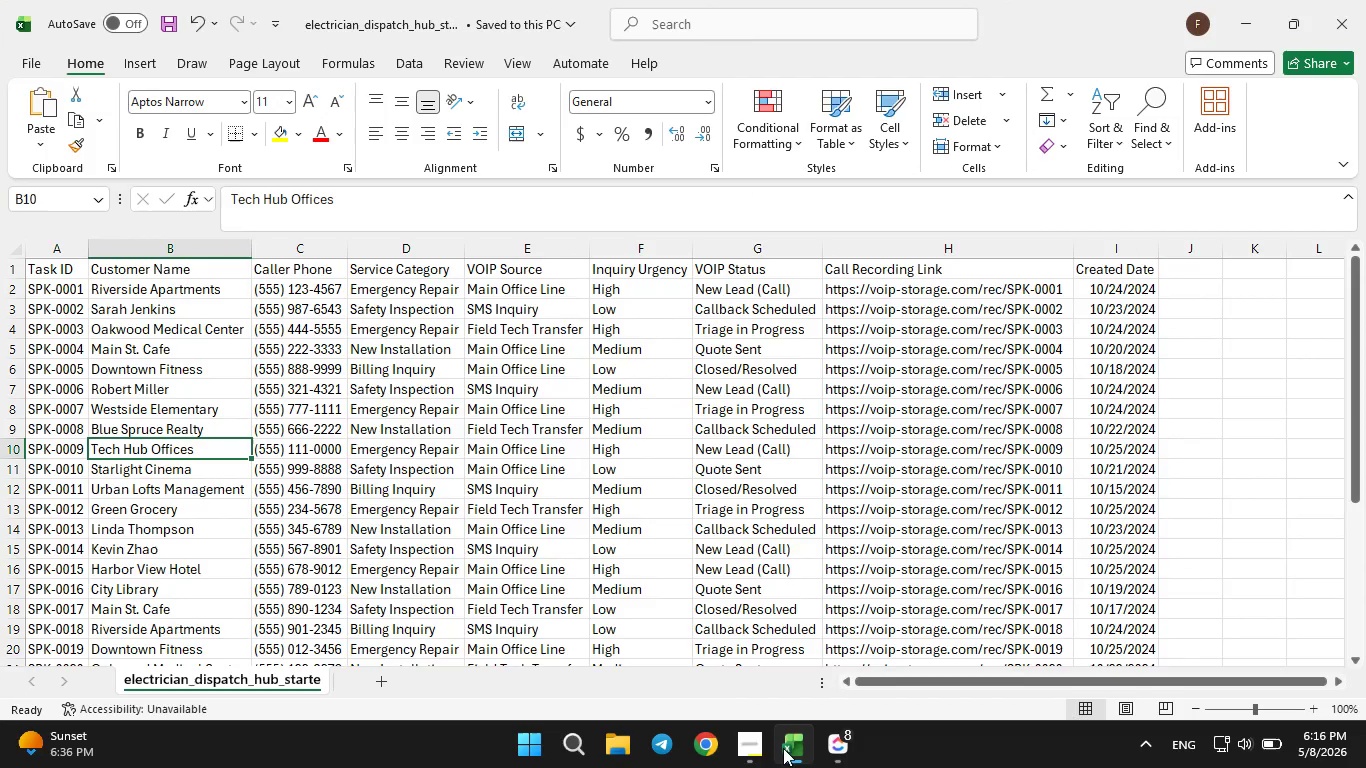 
left_click([783, 748])
 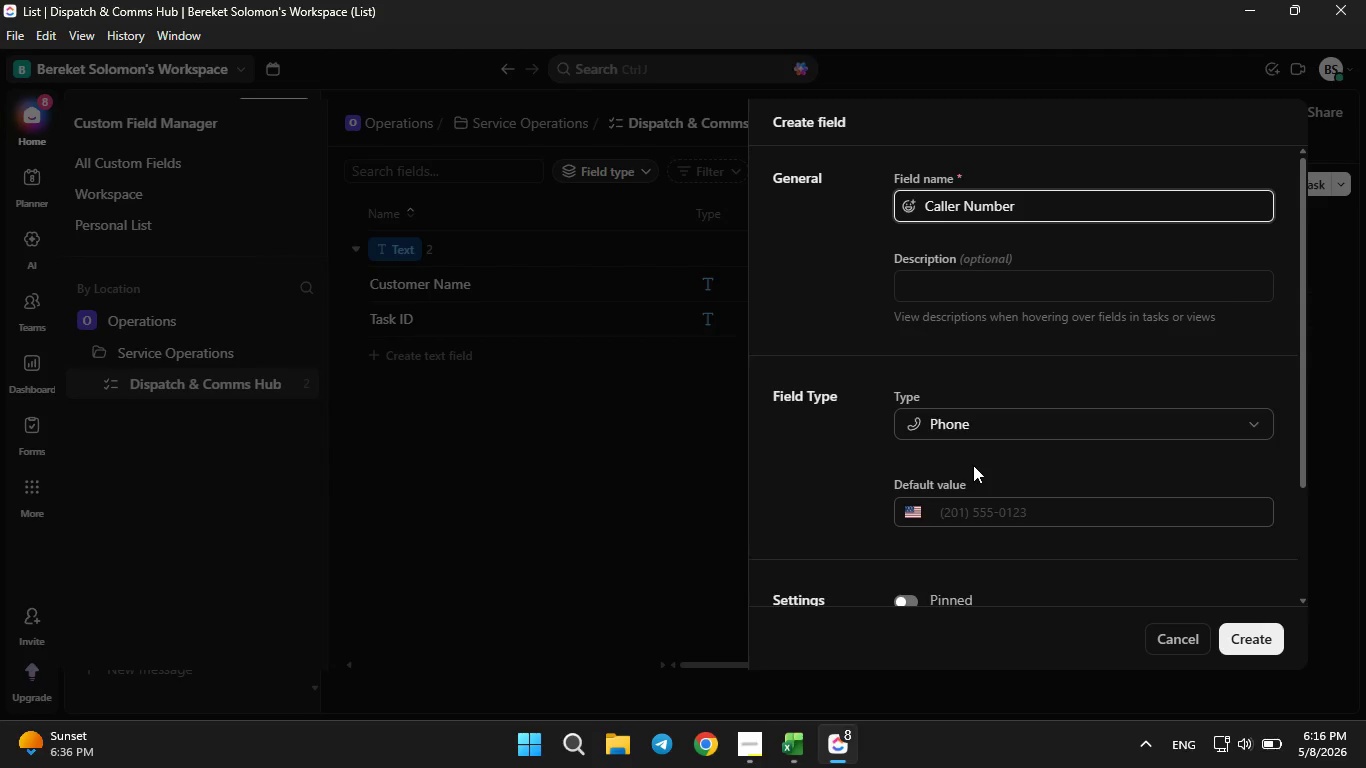 
key(Backspace)
key(Backspace)
key(Backspace)
key(Backspace)
key(Backspace)
key(Backspace)
type(Phone)
 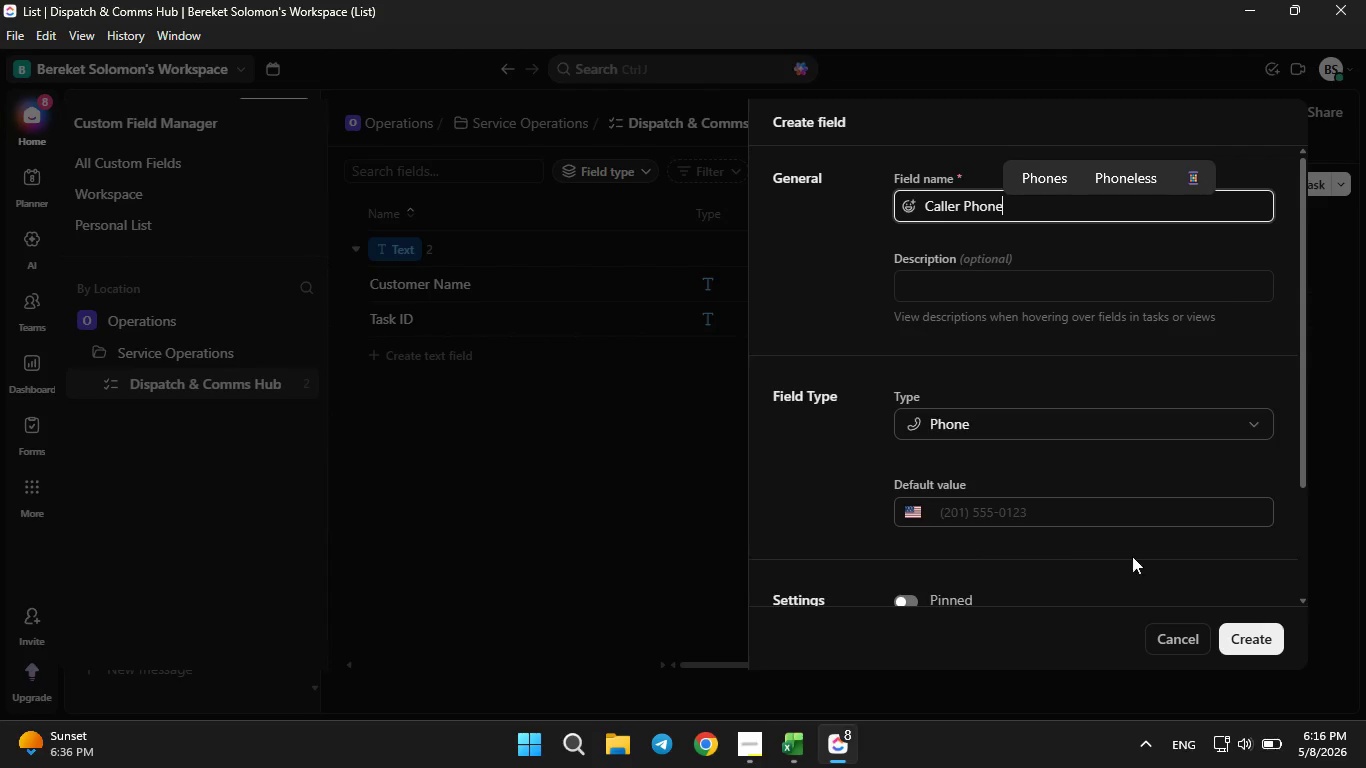 
left_click([1273, 635])
 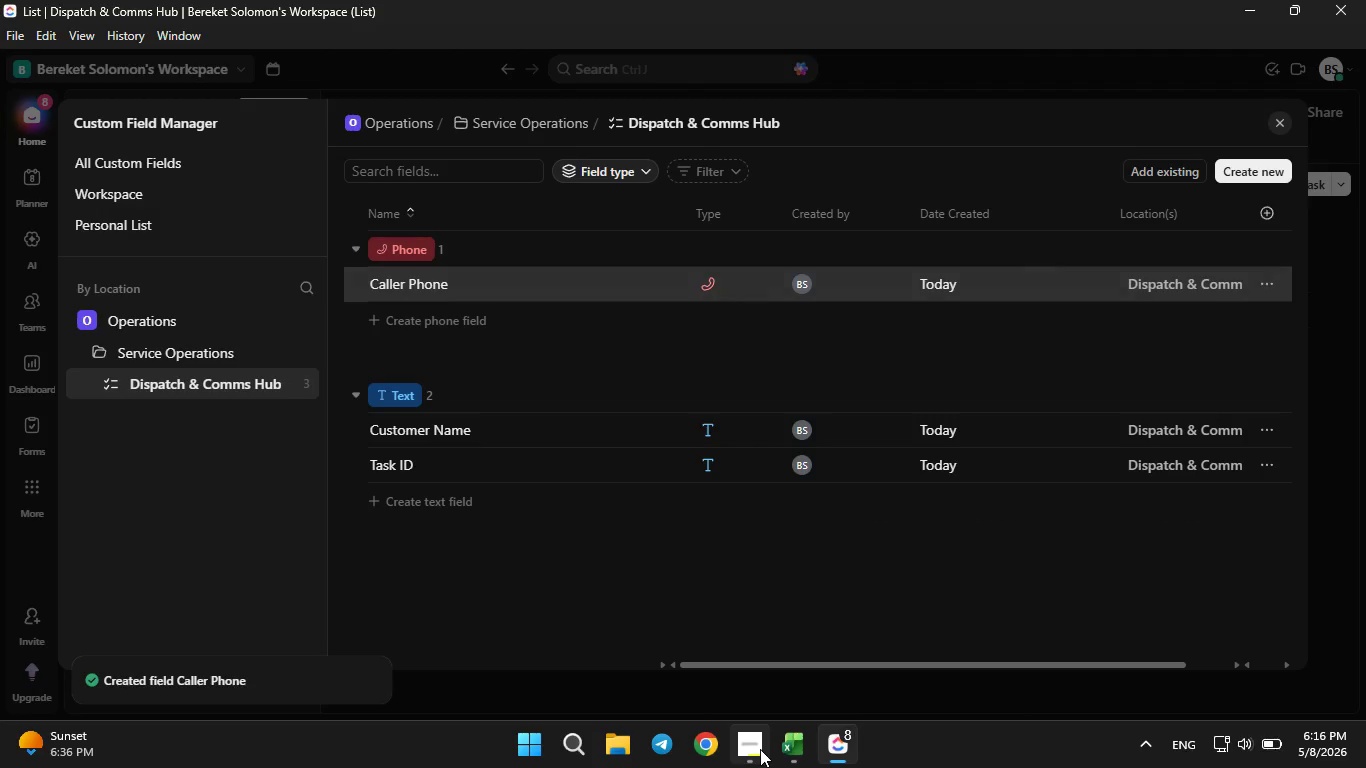 
left_click([757, 749])